 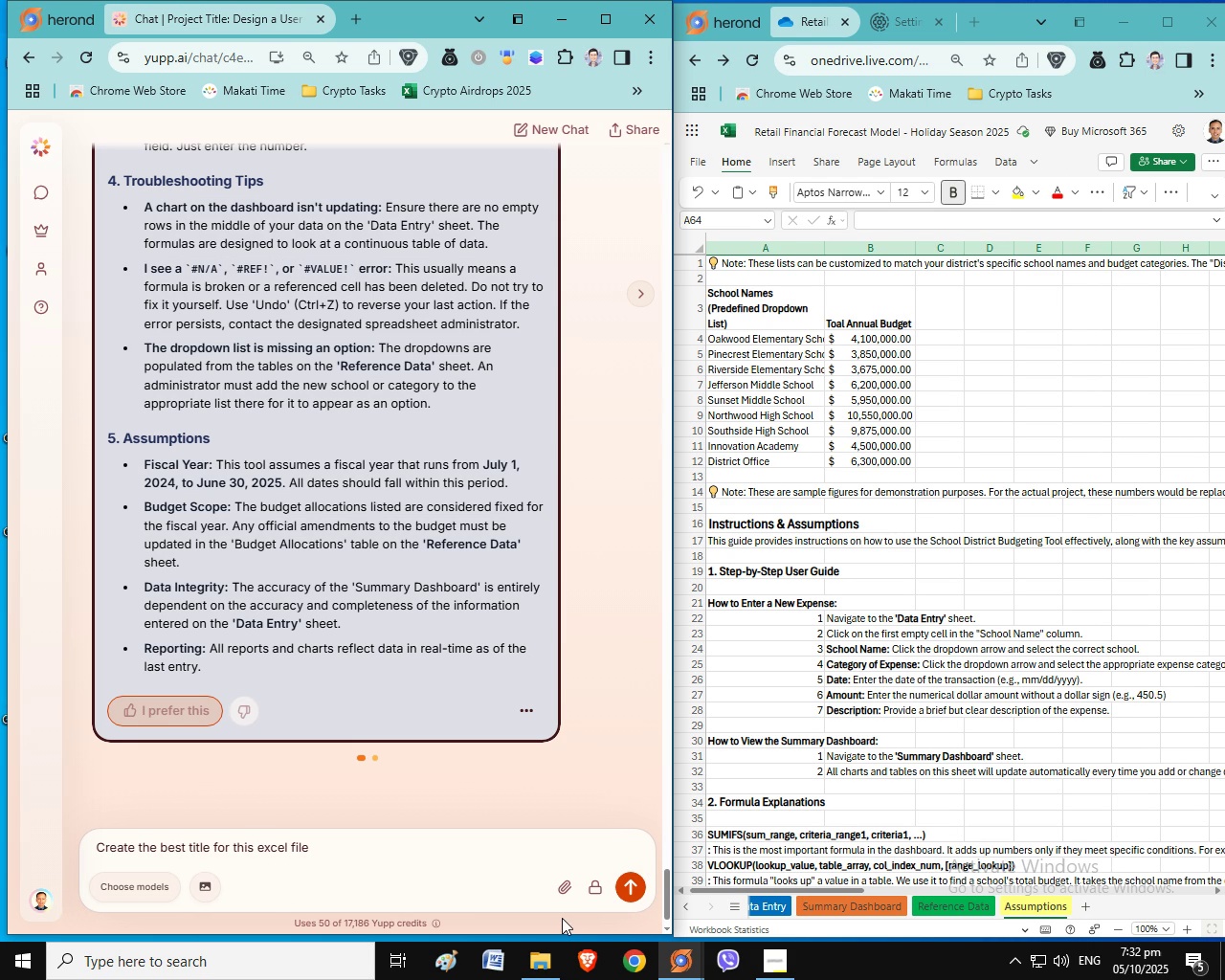 
left_click([616, 896])
 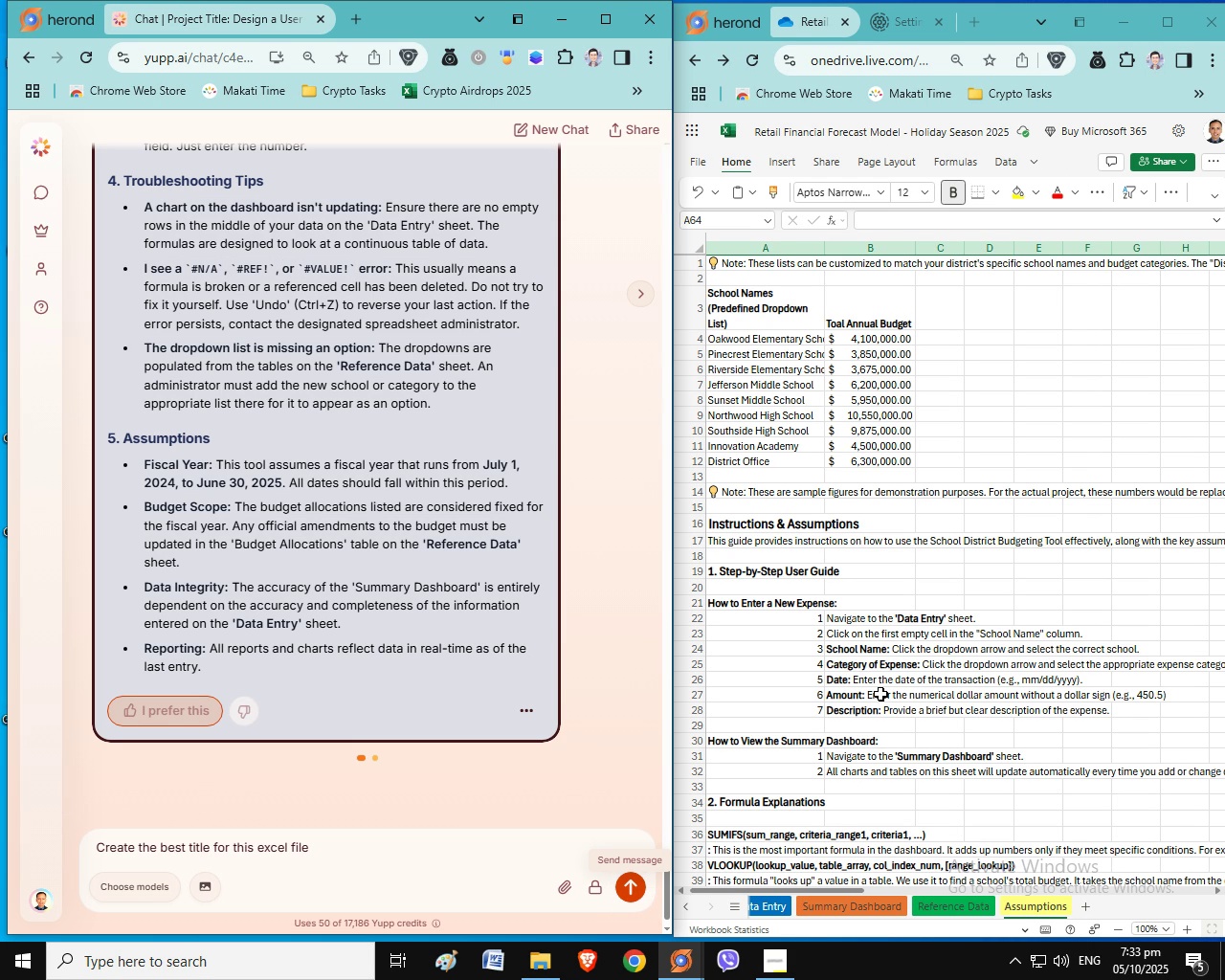 
wait(6.48)
 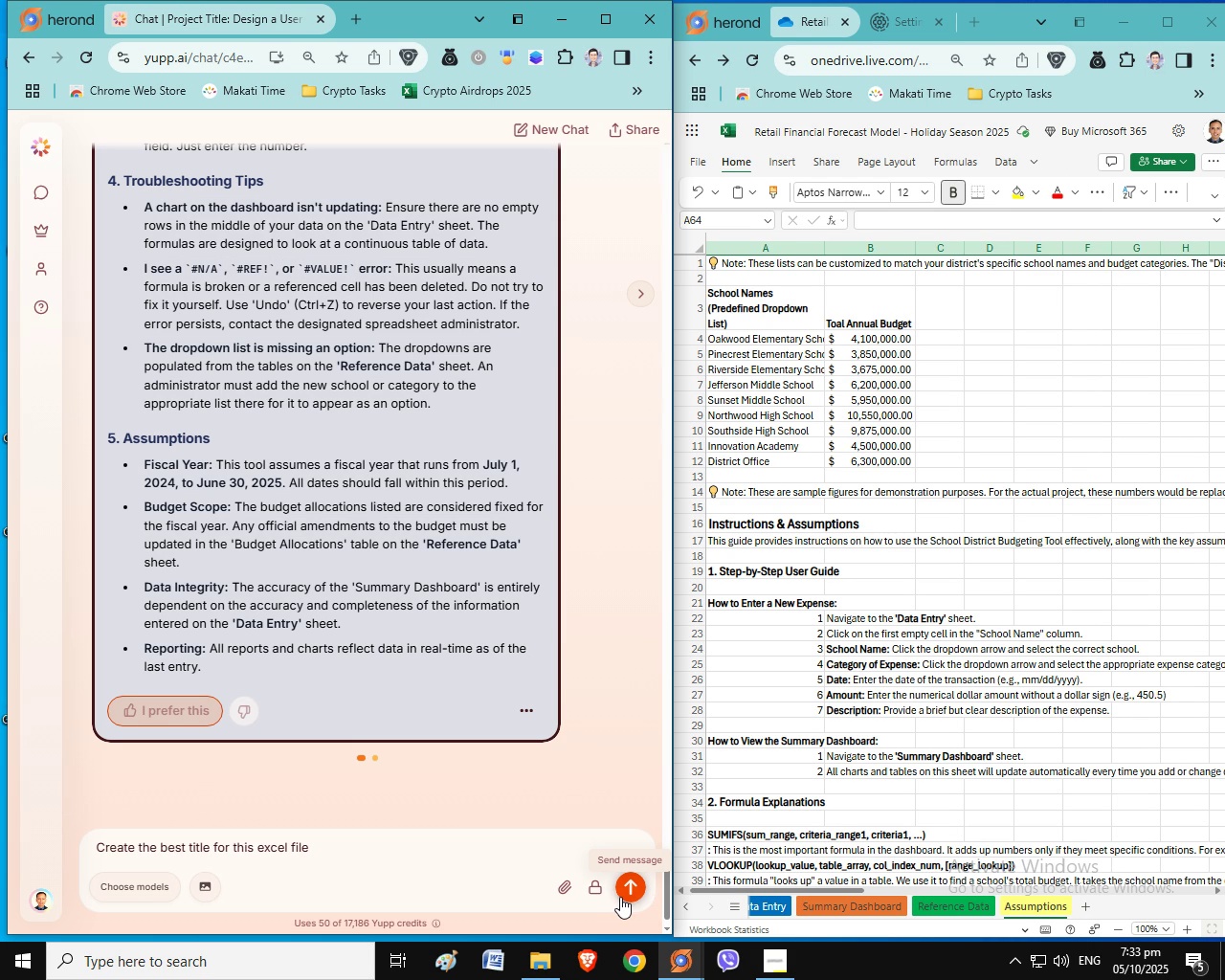 
scroll: coordinate [287, 698], scroll_direction: down, amount: 2.0
 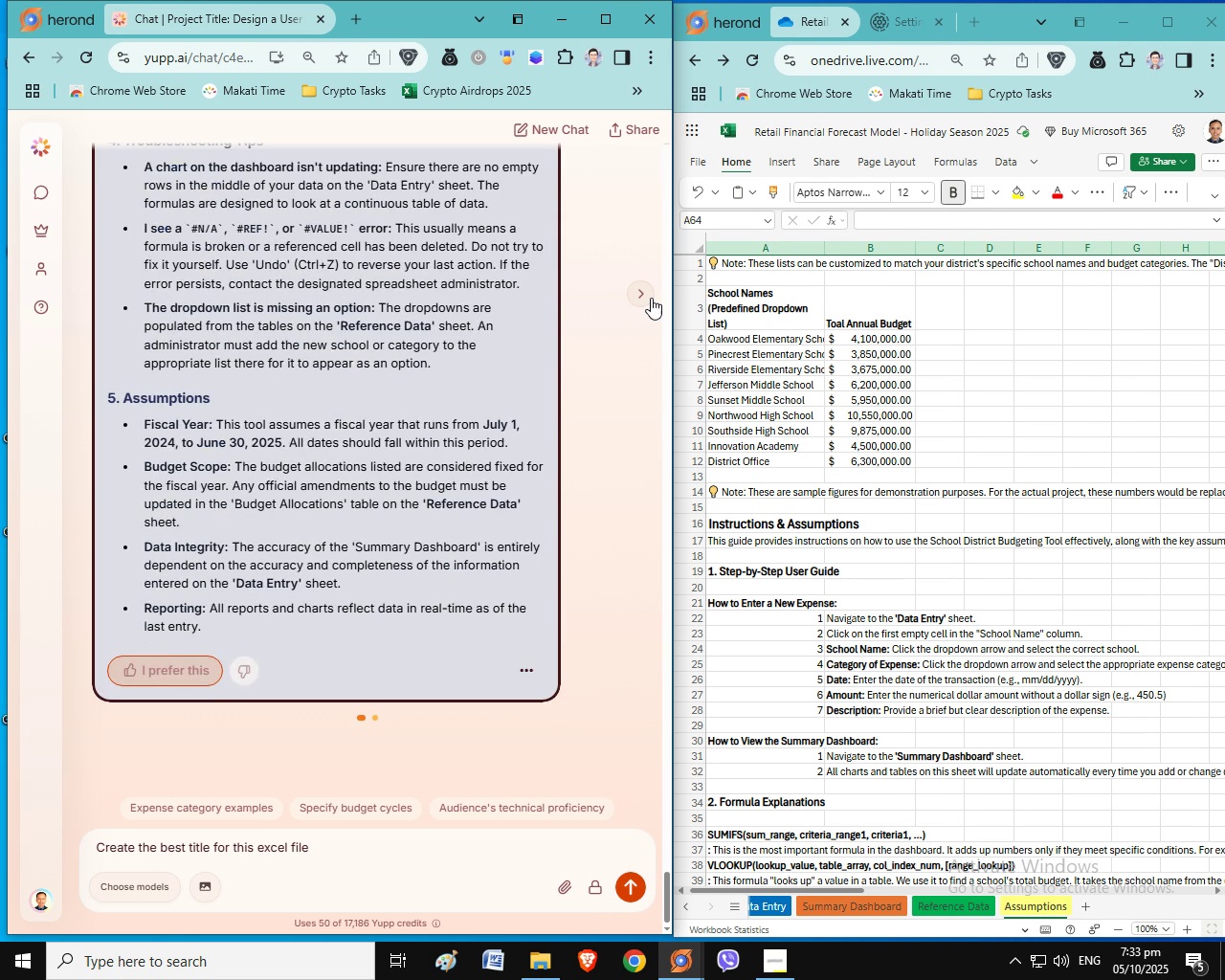 
left_click([650, 298])
 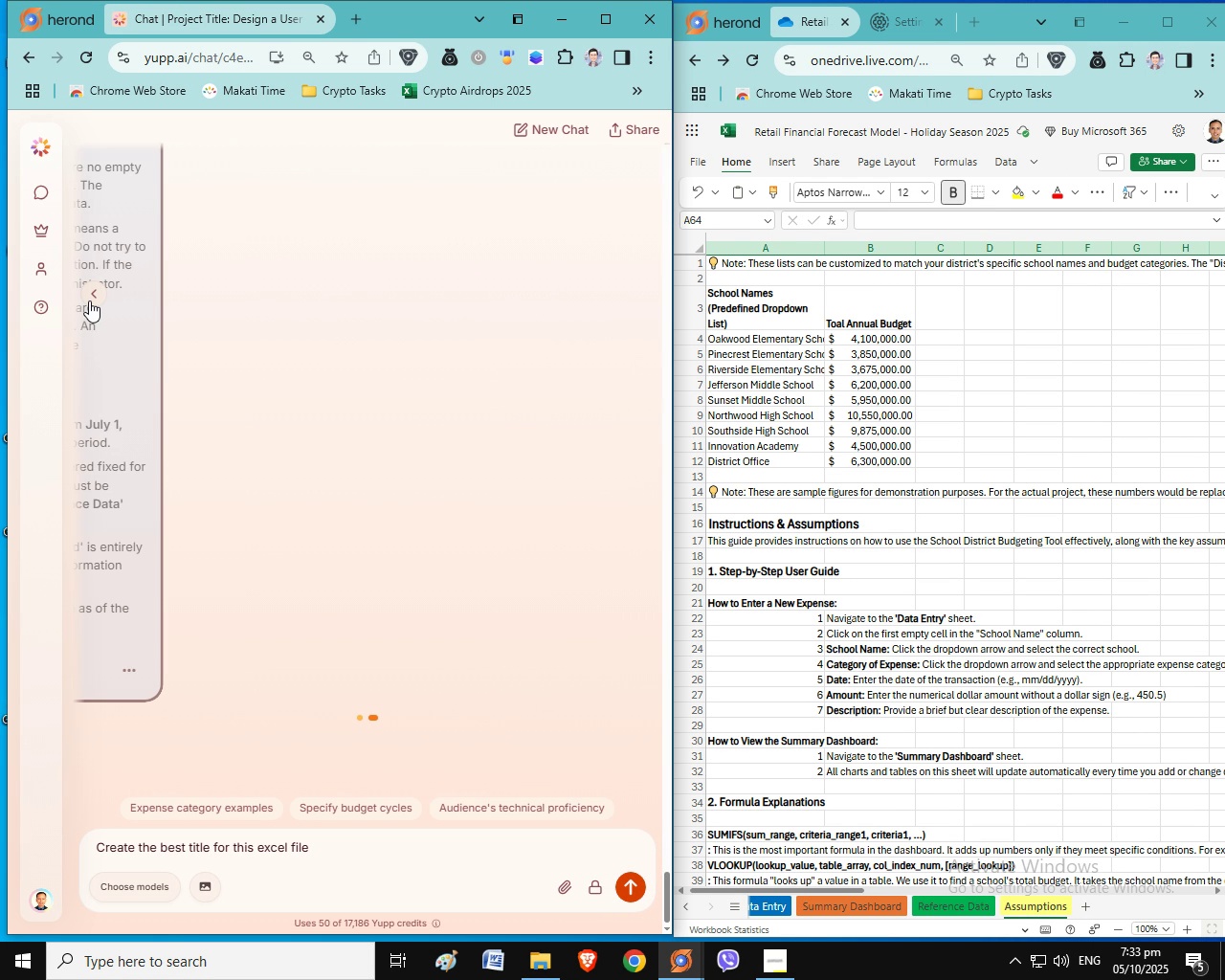 
wait(6.75)
 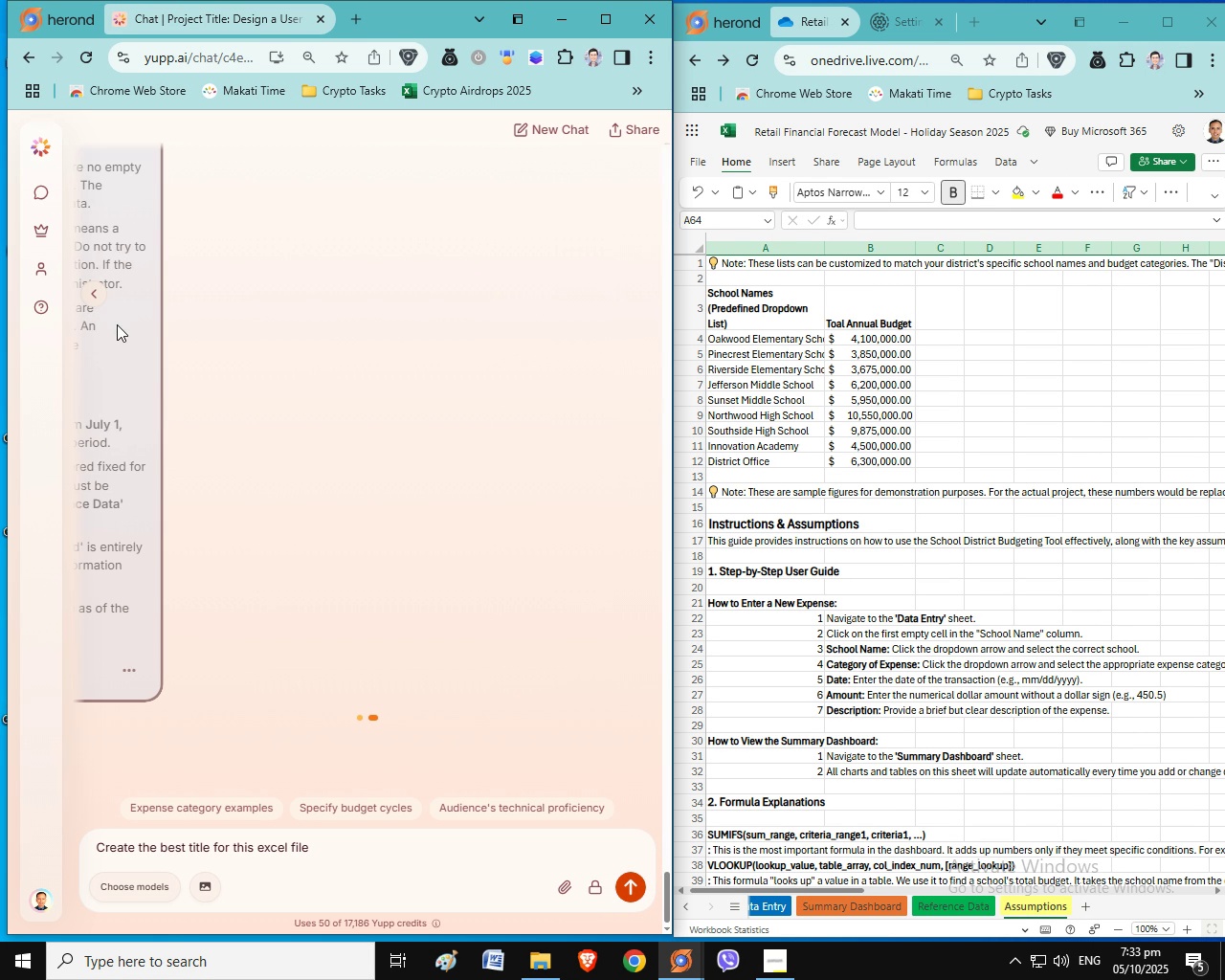 
left_click([90, 301])
 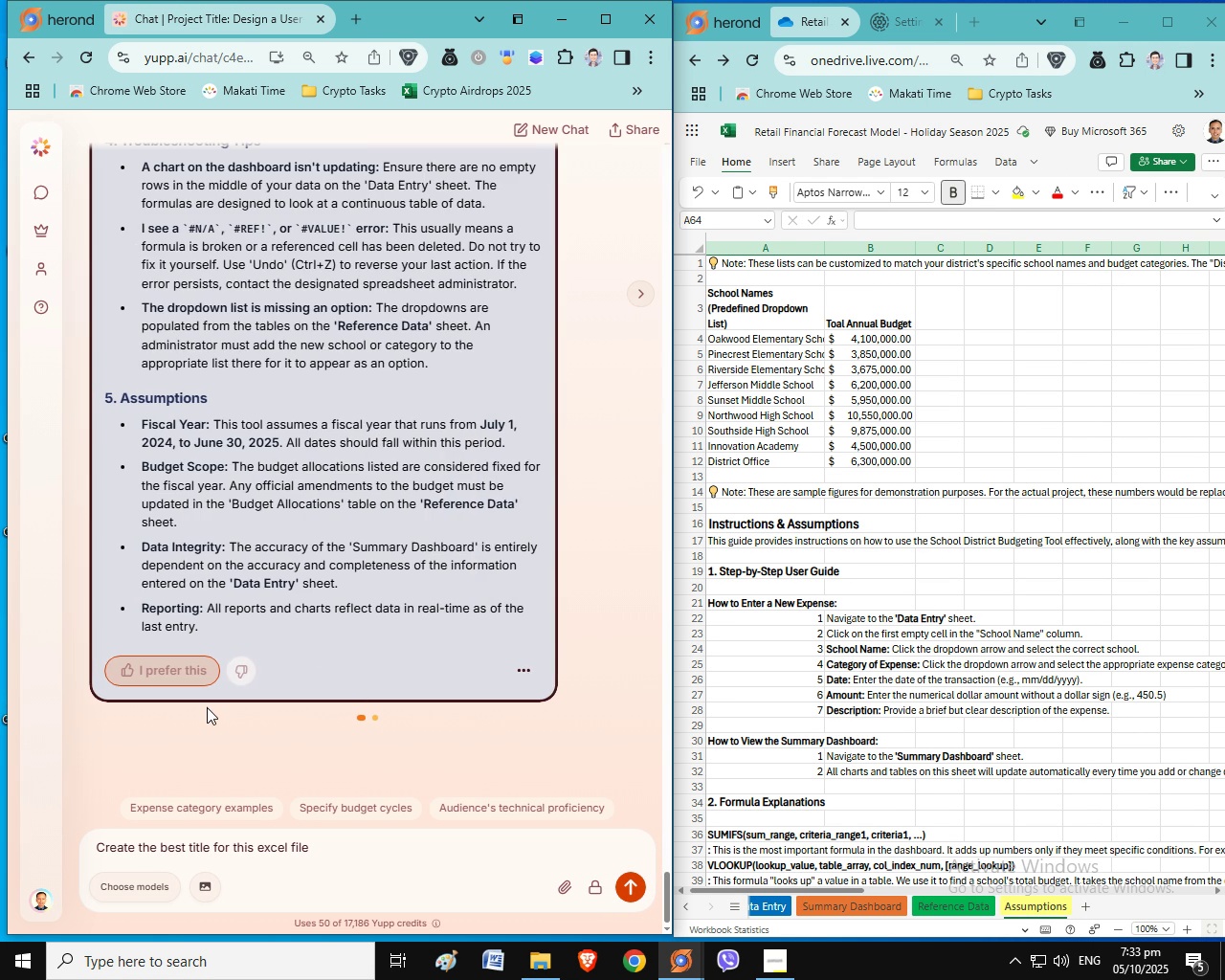 
scroll: coordinate [235, 688], scroll_direction: none, amount: 0.0
 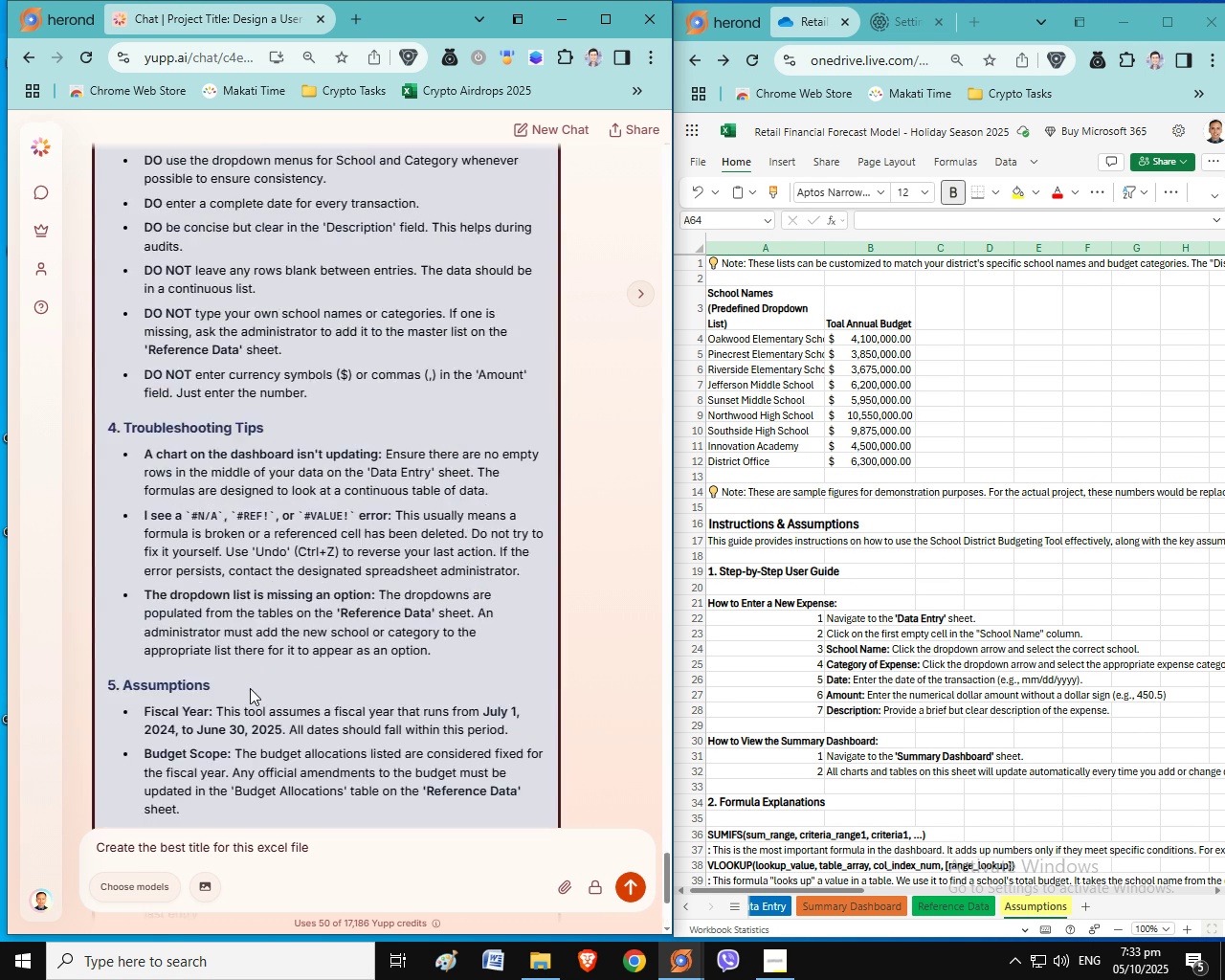 
scroll: coordinate [260, 696], scroll_direction: down, amount: 6.0
 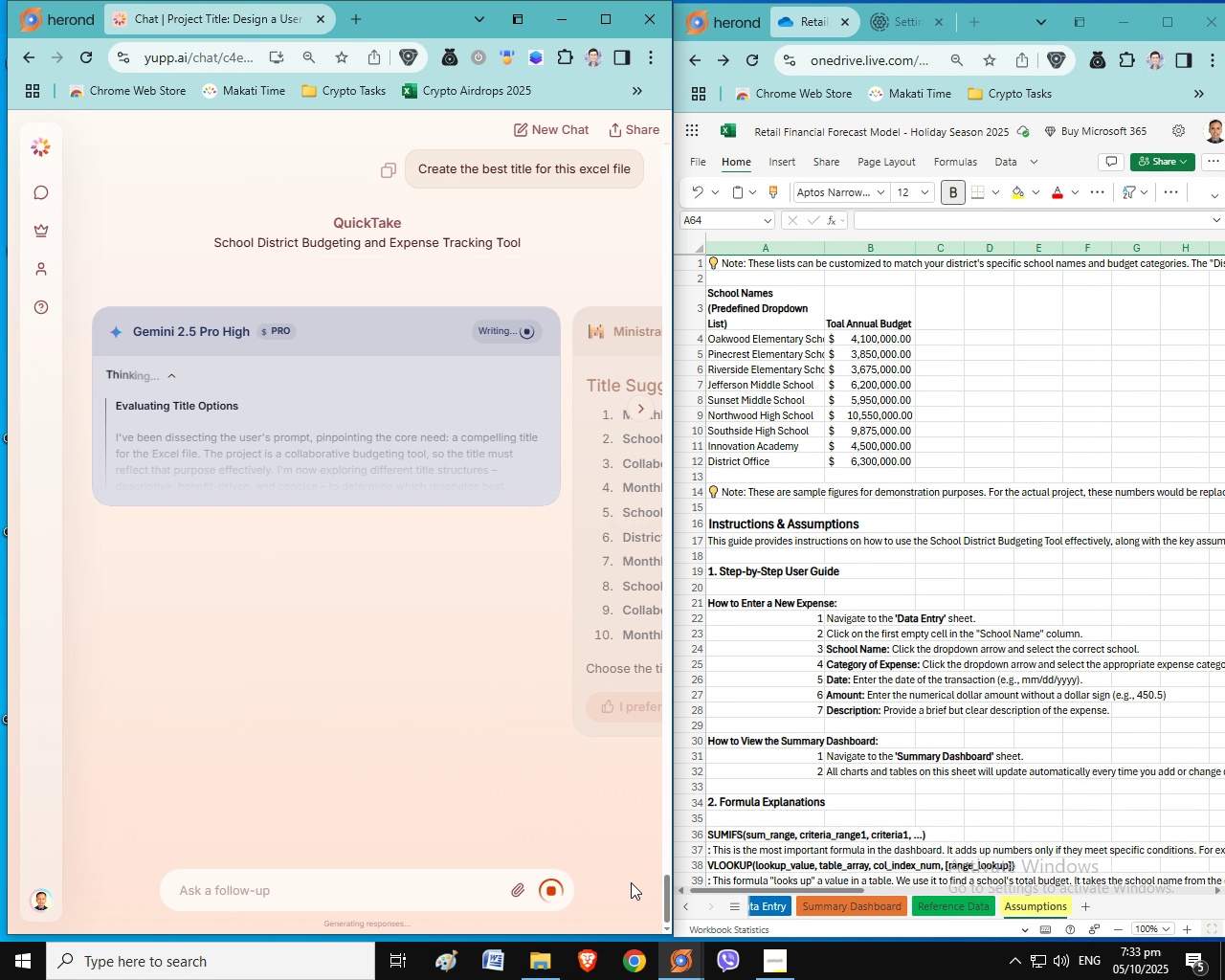 
wait(18.99)
 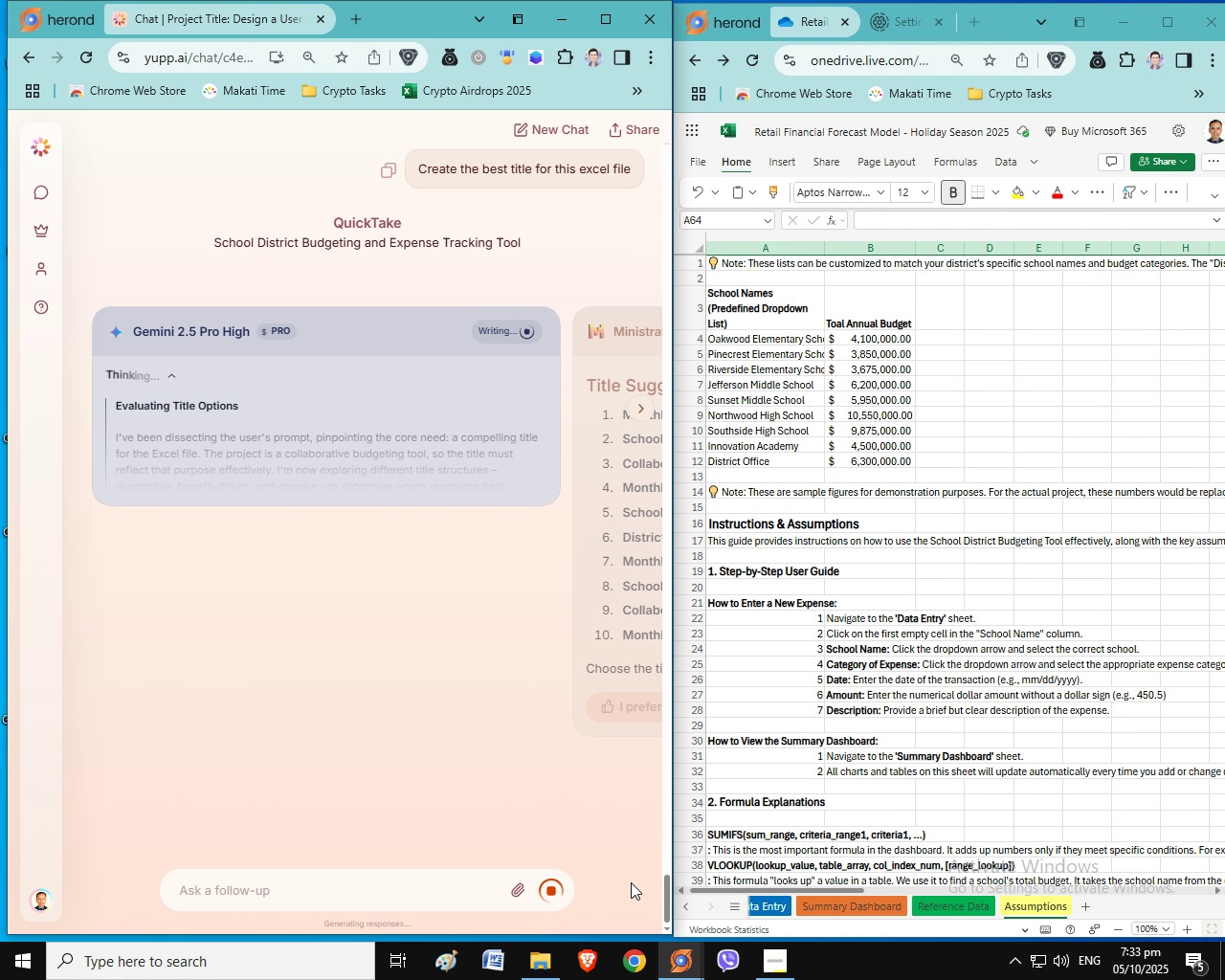 
left_click([639, 412])